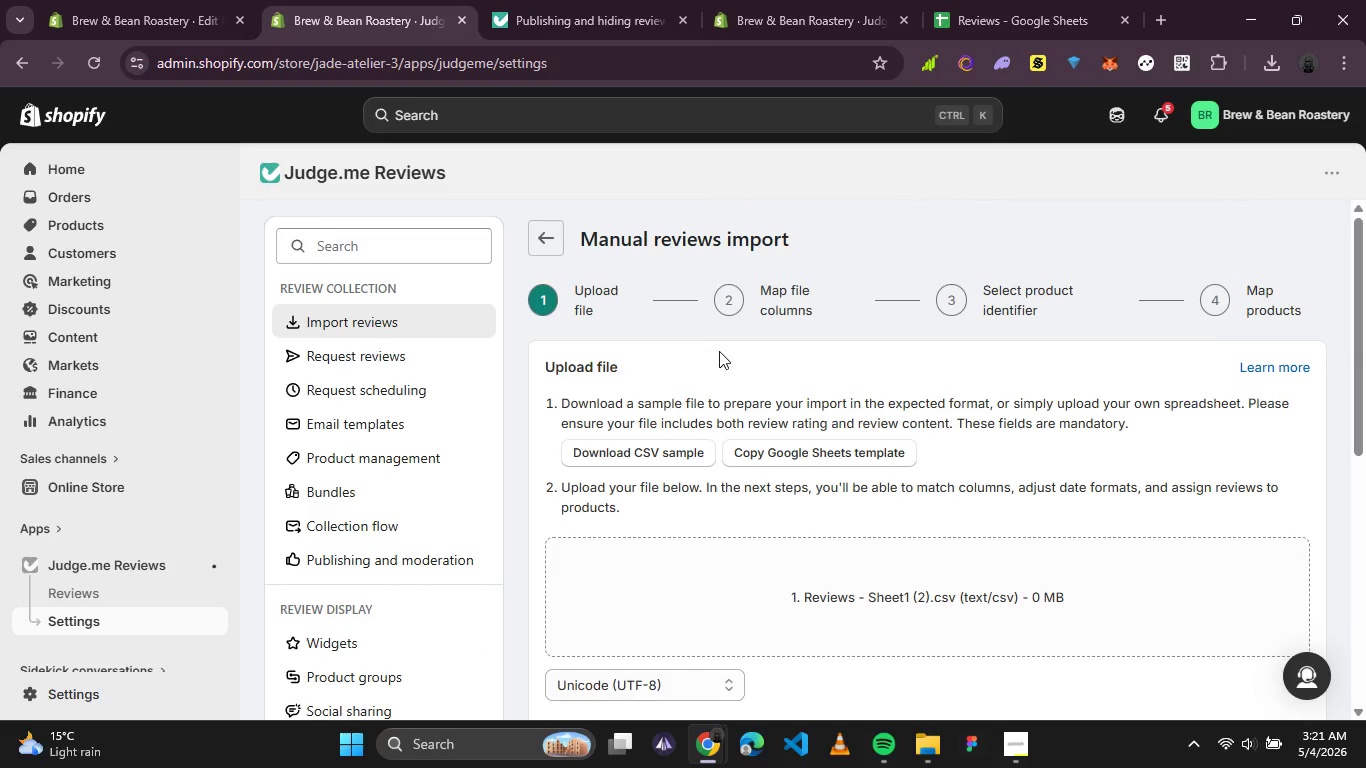 
scroll: coordinate [727, 351], scroll_direction: down, amount: 1.0
 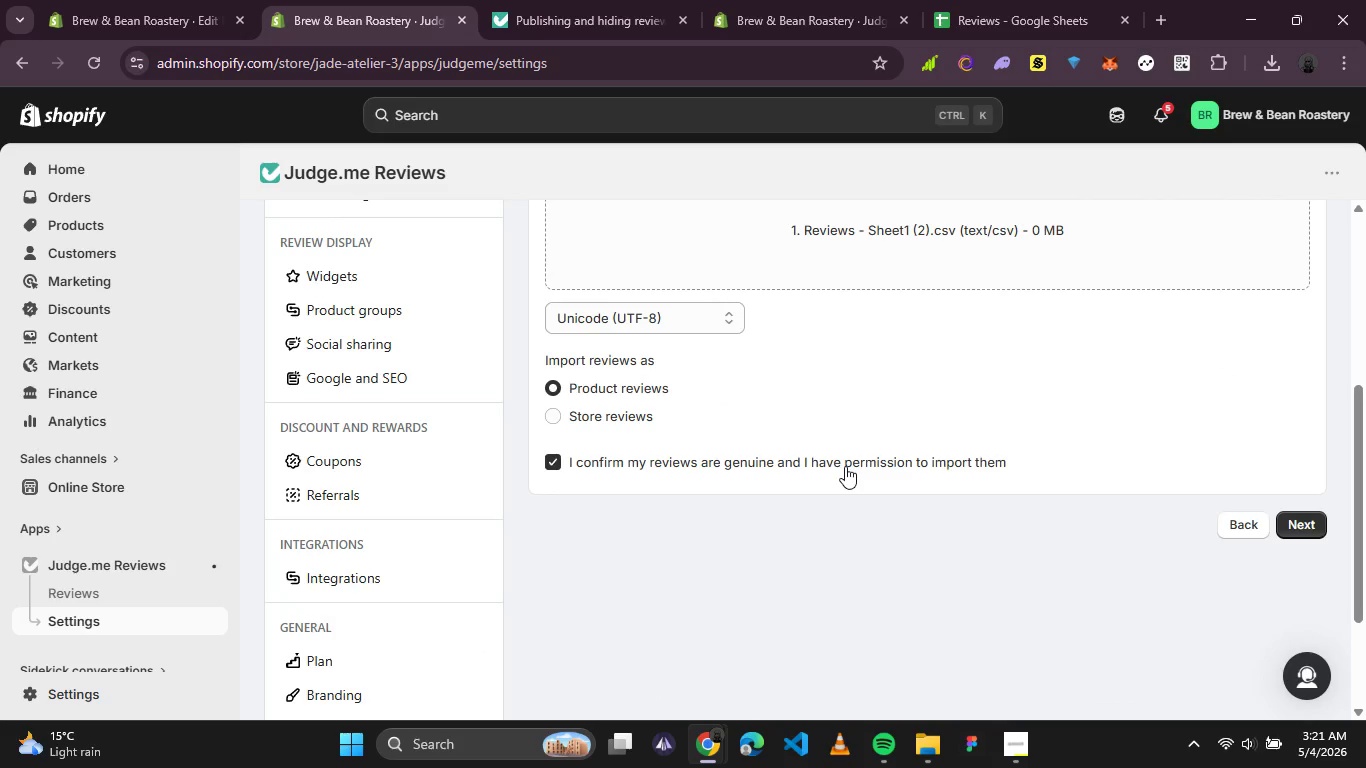 
scroll: coordinate [848, 467], scroll_direction: up, amount: 3.0
 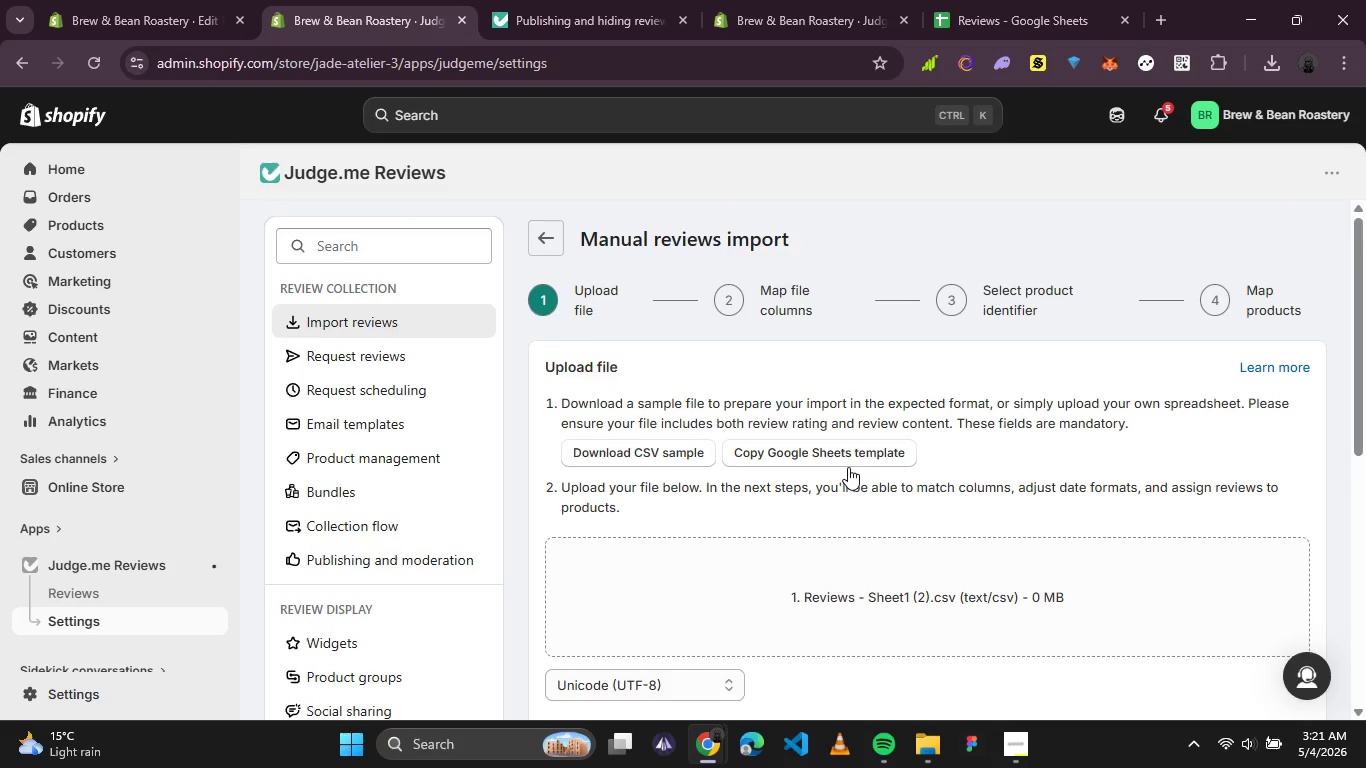 
scroll: coordinate [848, 467], scroll_direction: down, amount: 3.0
 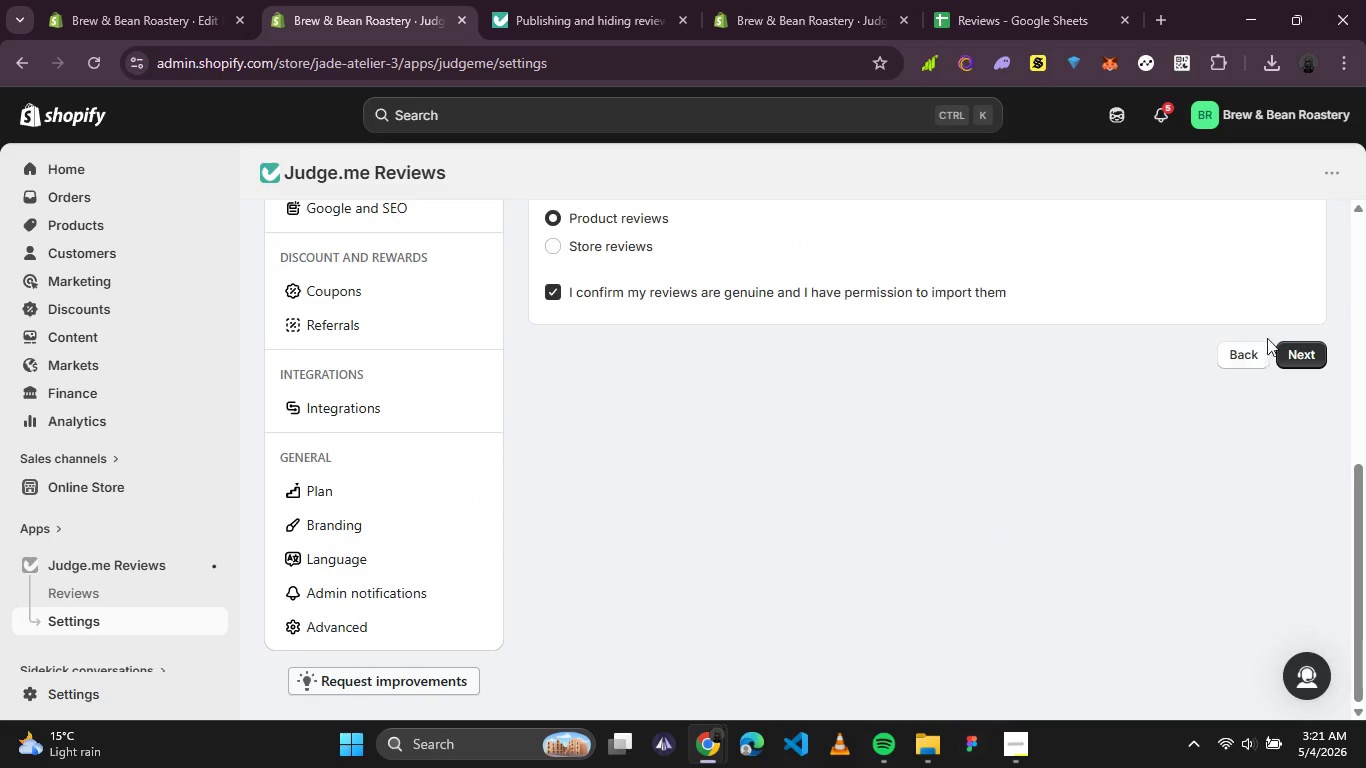 
left_click([1317, 358])
 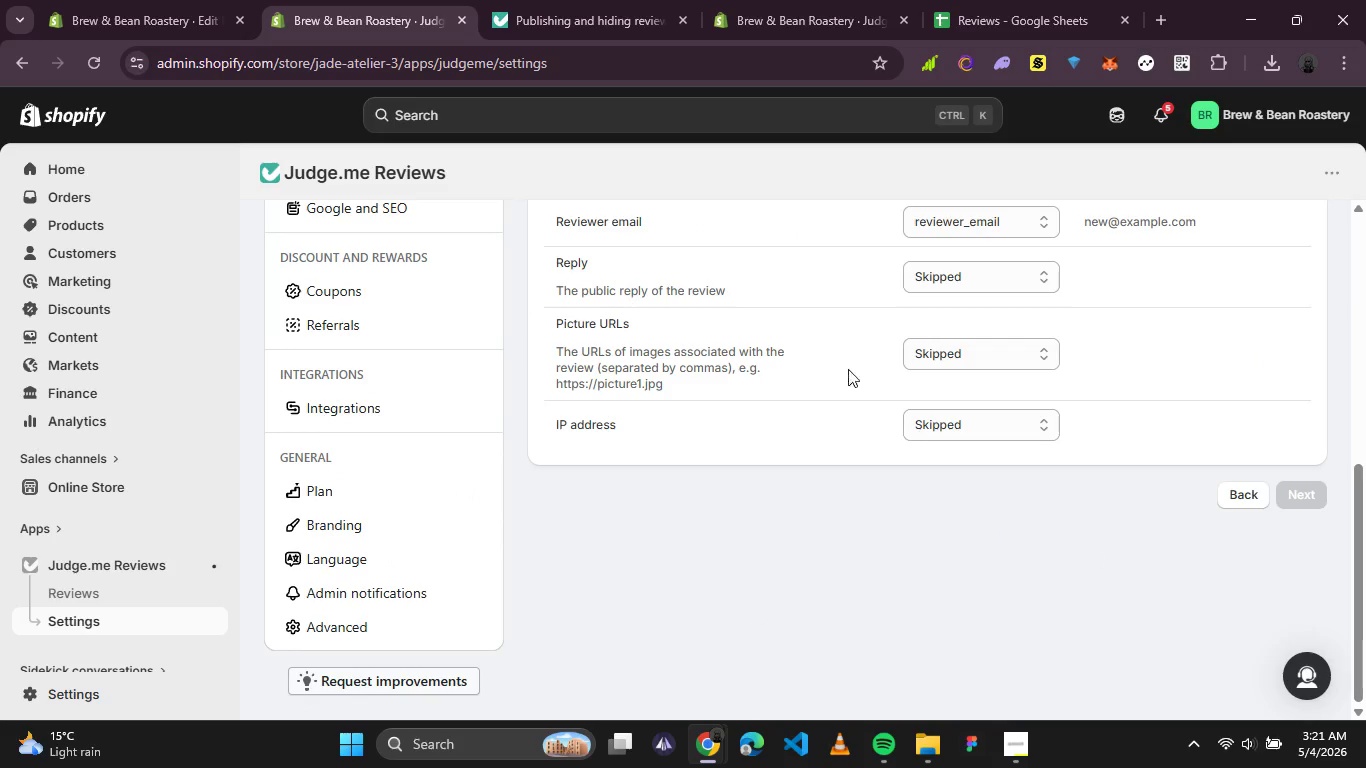 
scroll: coordinate [822, 368], scroll_direction: up, amount: 1.0
 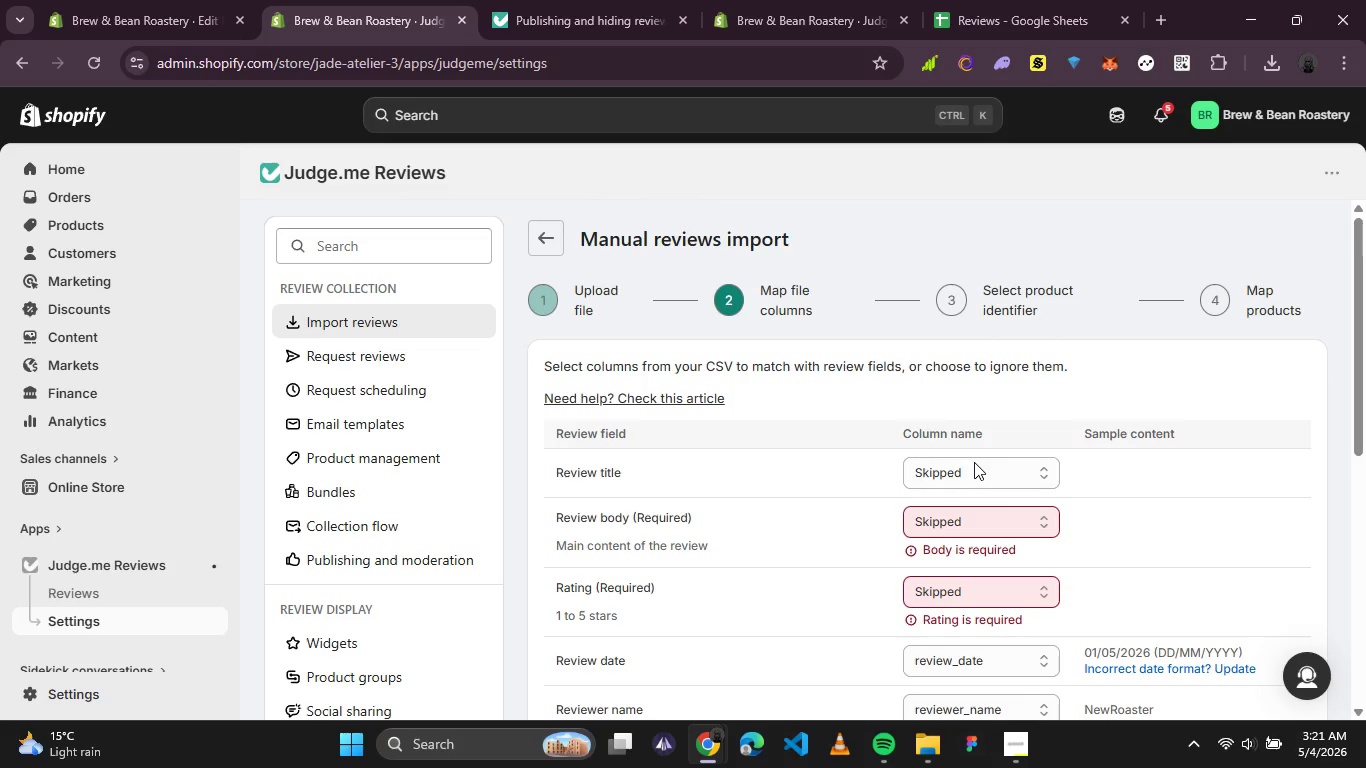 
left_click([1013, 464])
 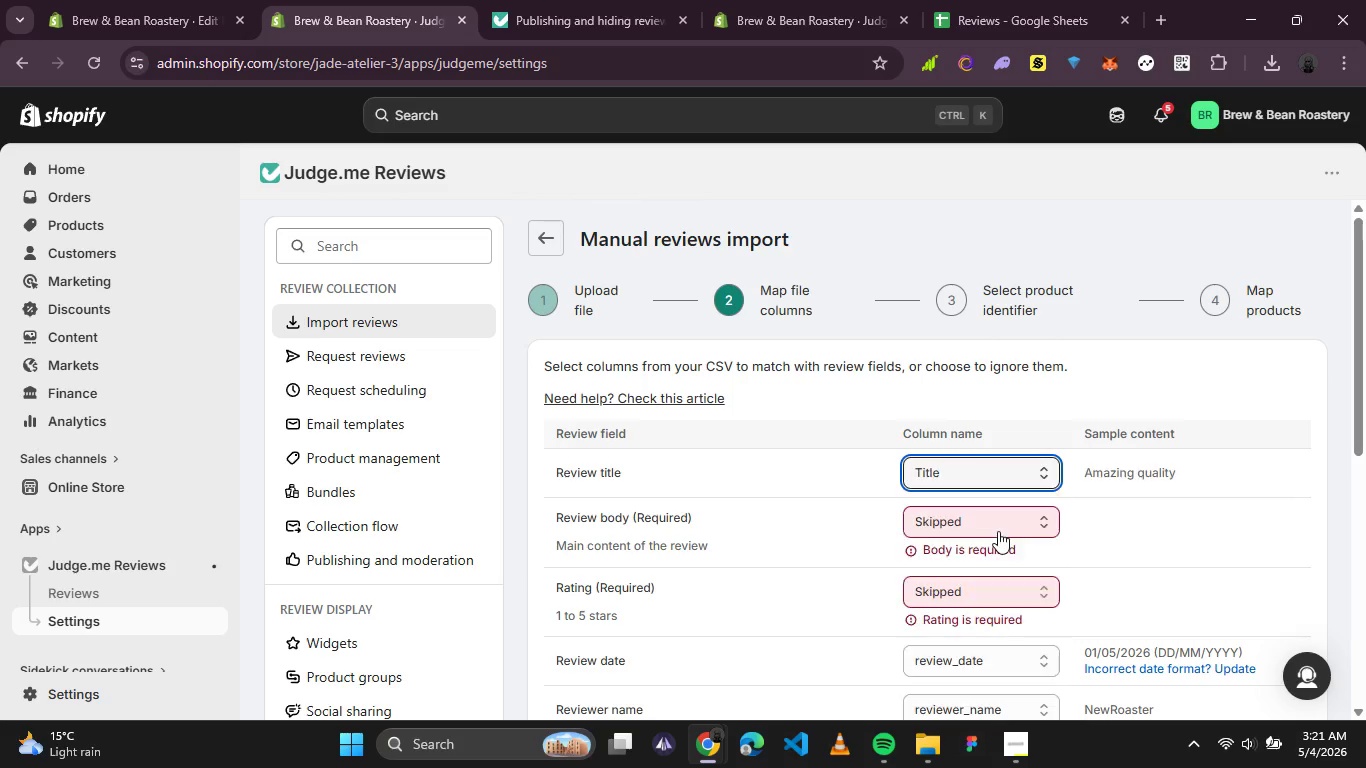 
double_click([993, 515])
 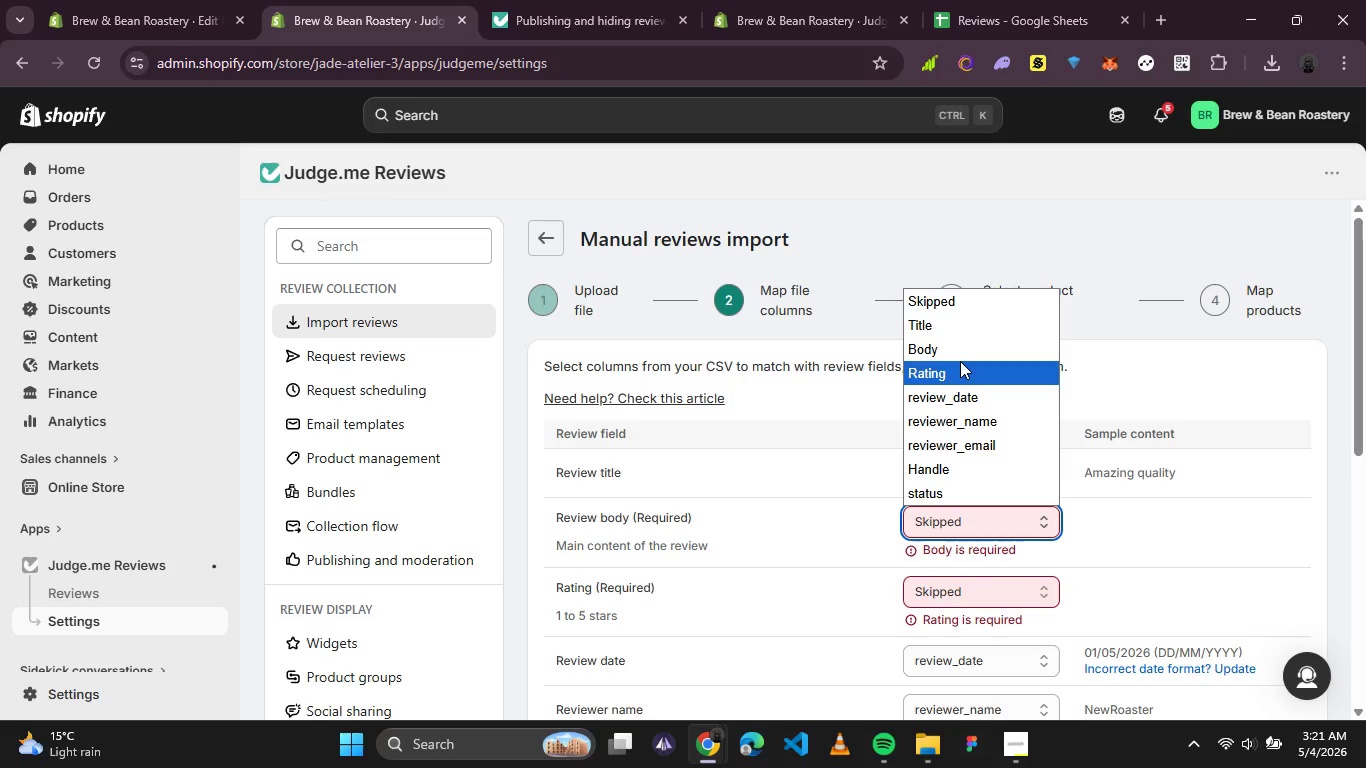 
left_click([957, 352])
 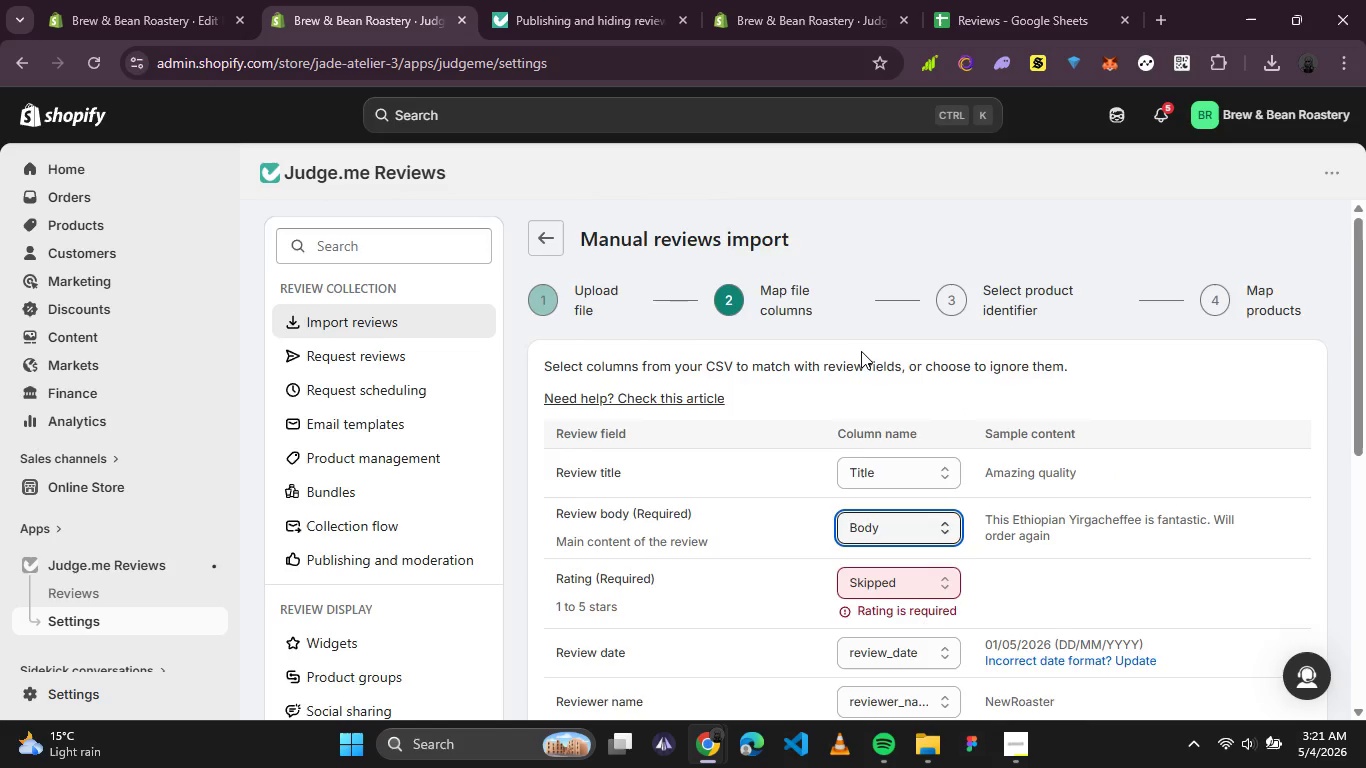 
scroll: coordinate [861, 351], scroll_direction: down, amount: 1.0
 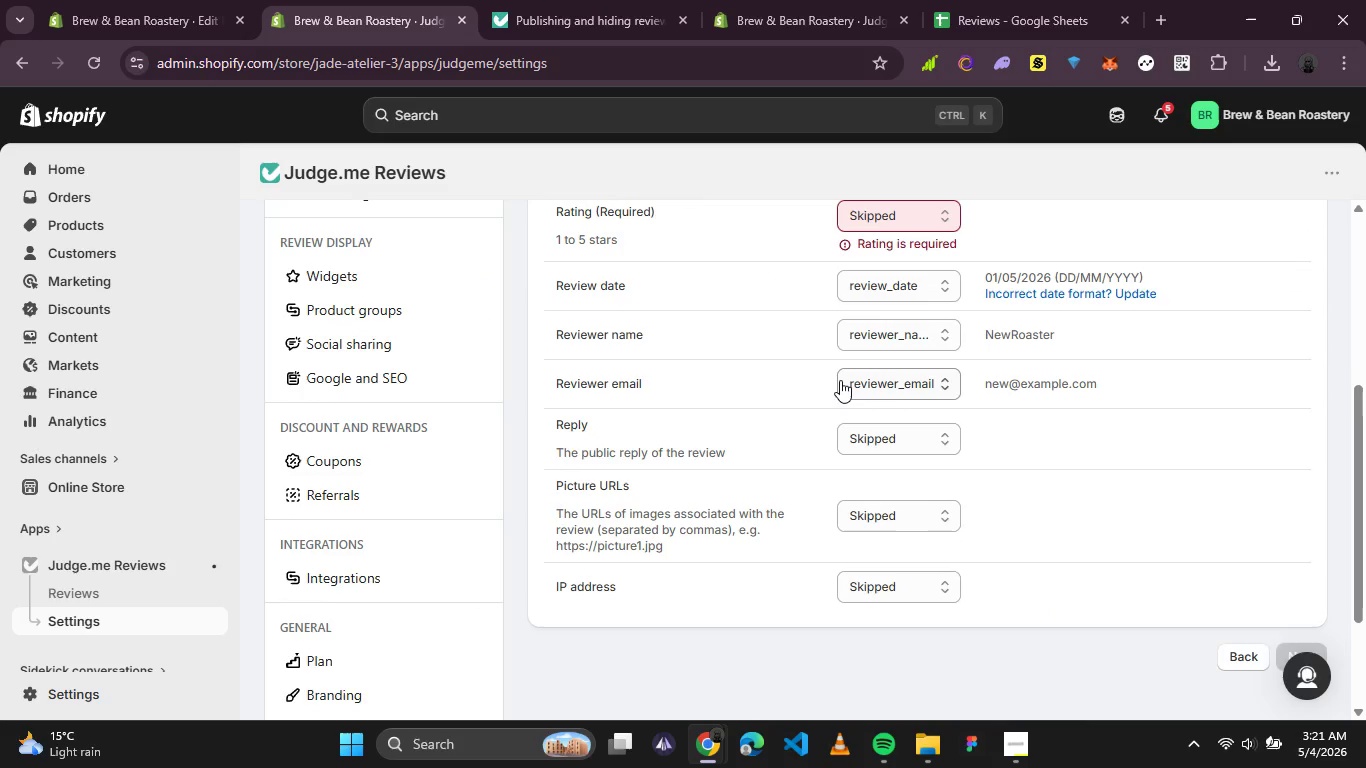 
scroll: coordinate [840, 379], scroll_direction: up, amount: 1.0
 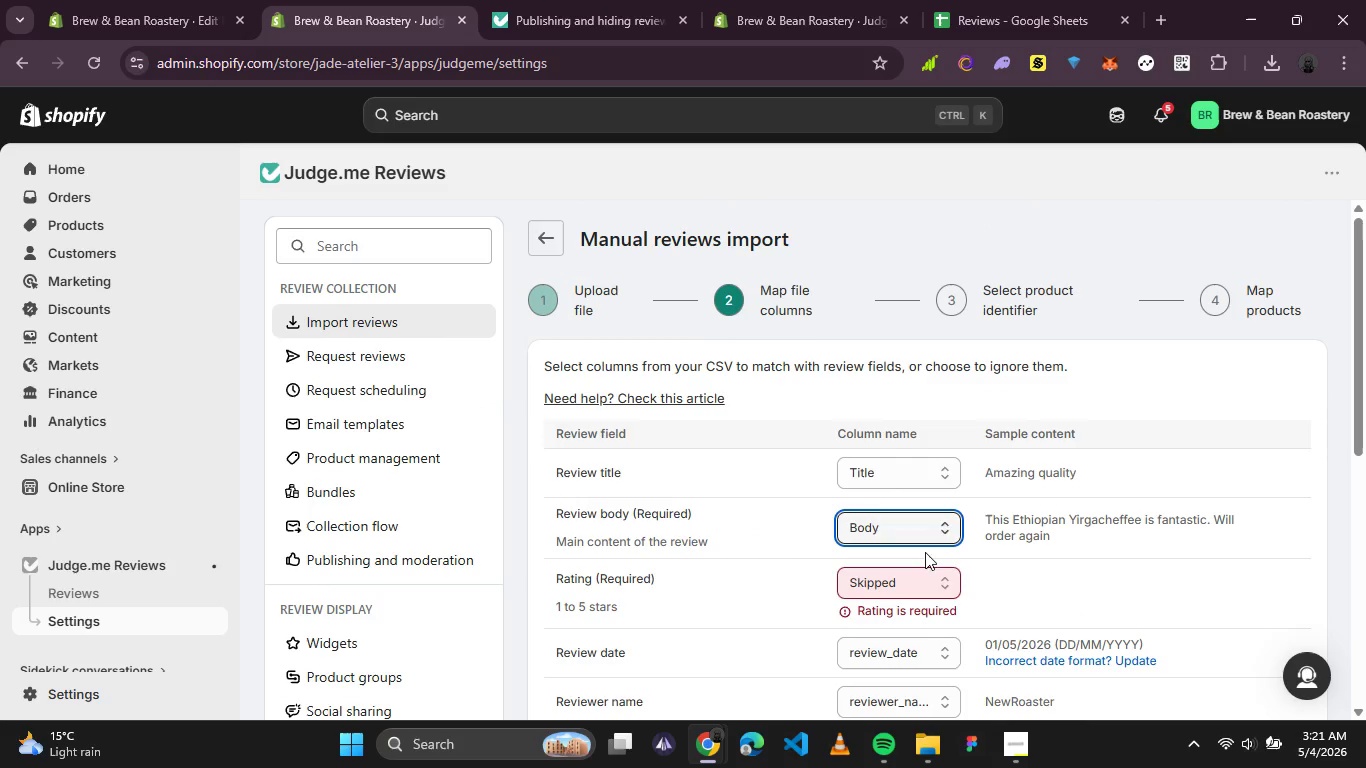 
left_click([929, 569])
 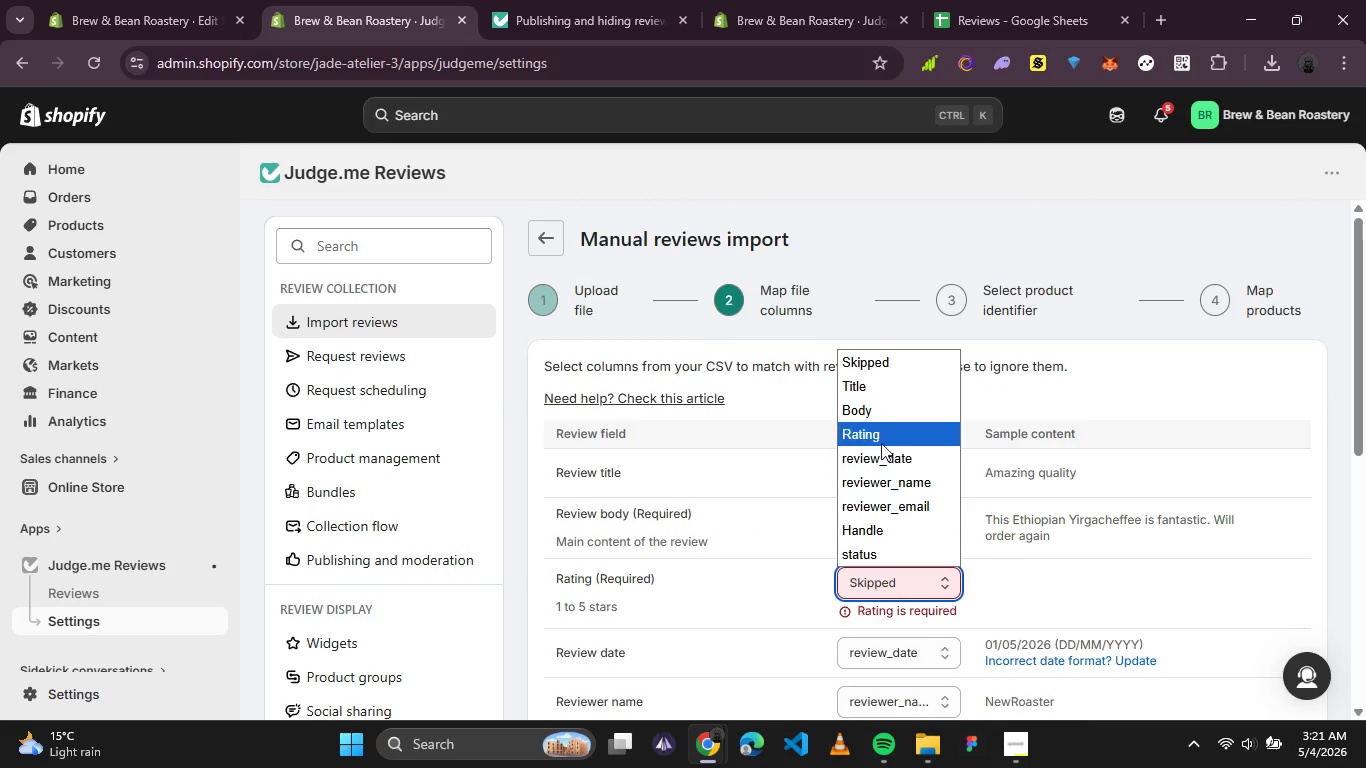 
left_click([879, 430])
 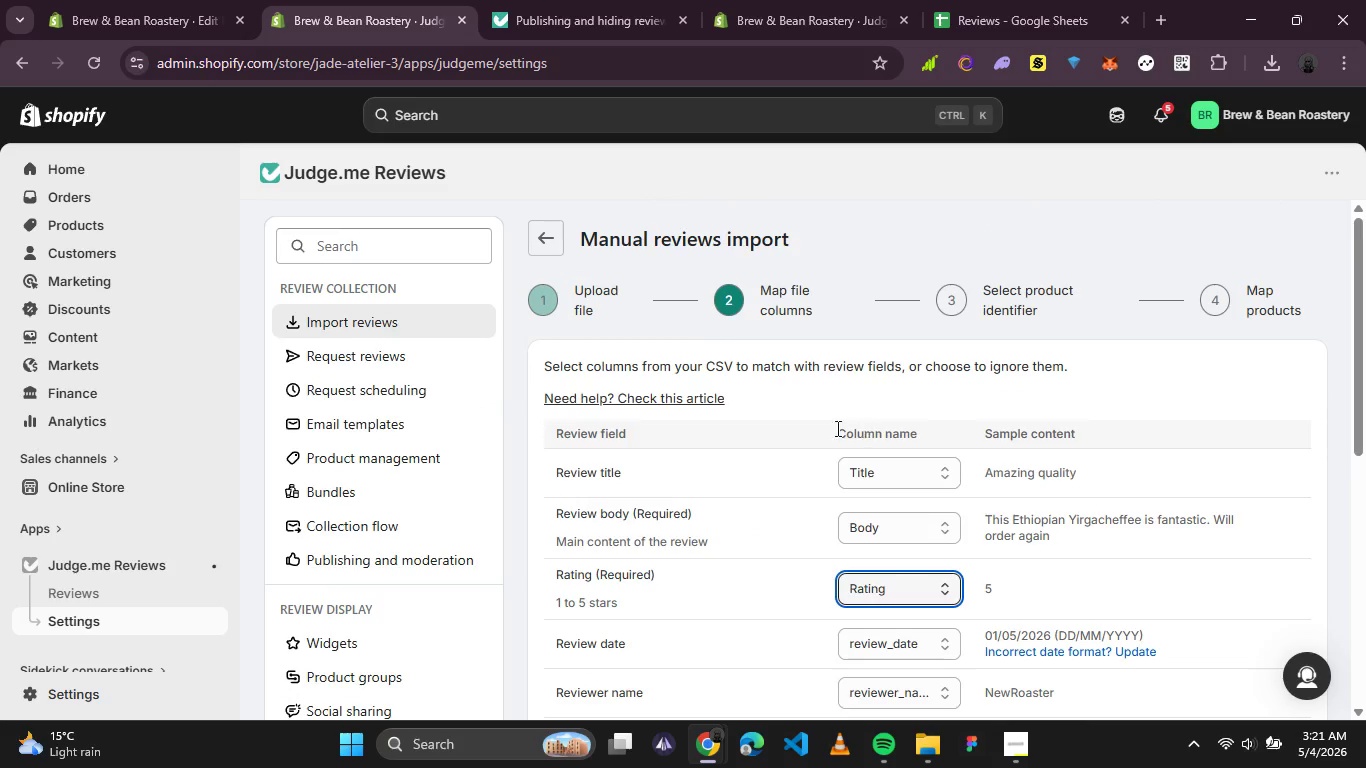 
scroll: coordinate [833, 428], scroll_direction: down, amount: 1.0
 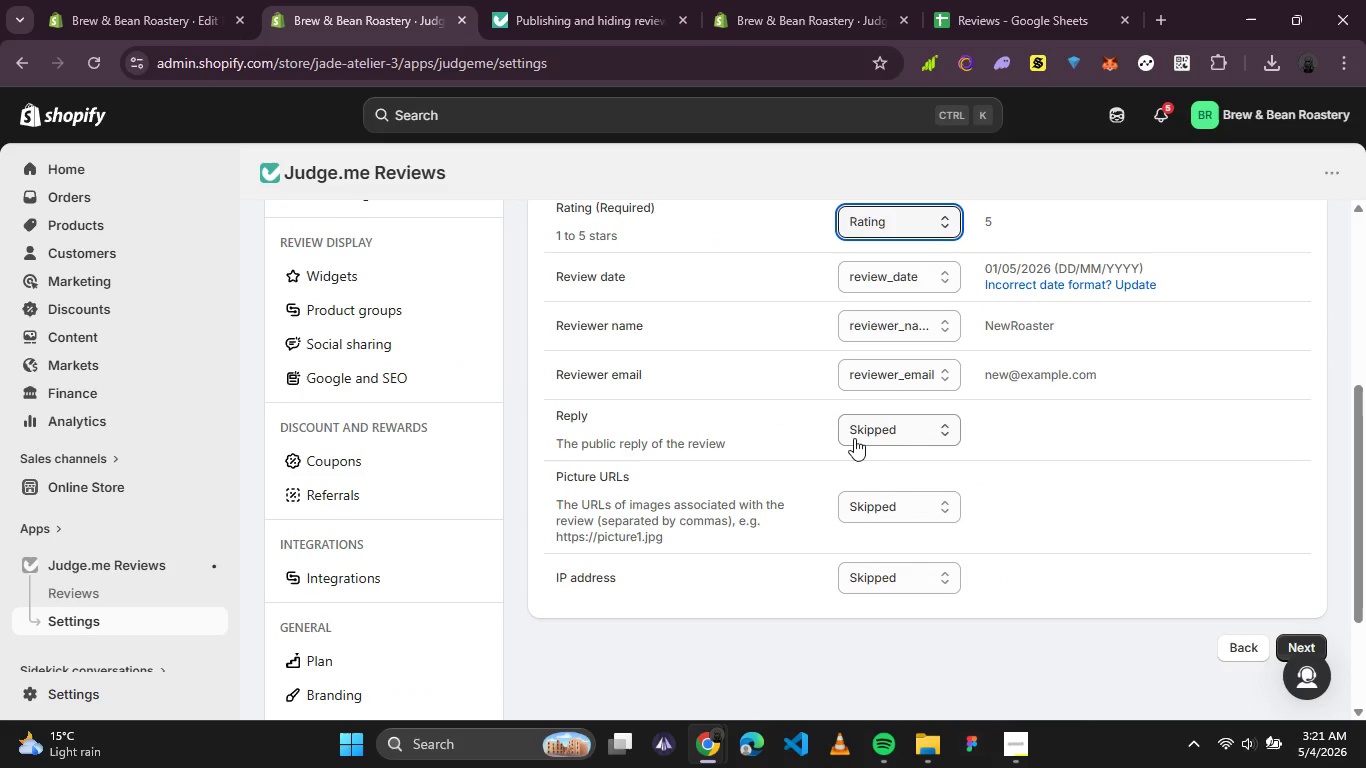 
left_click([856, 436])
 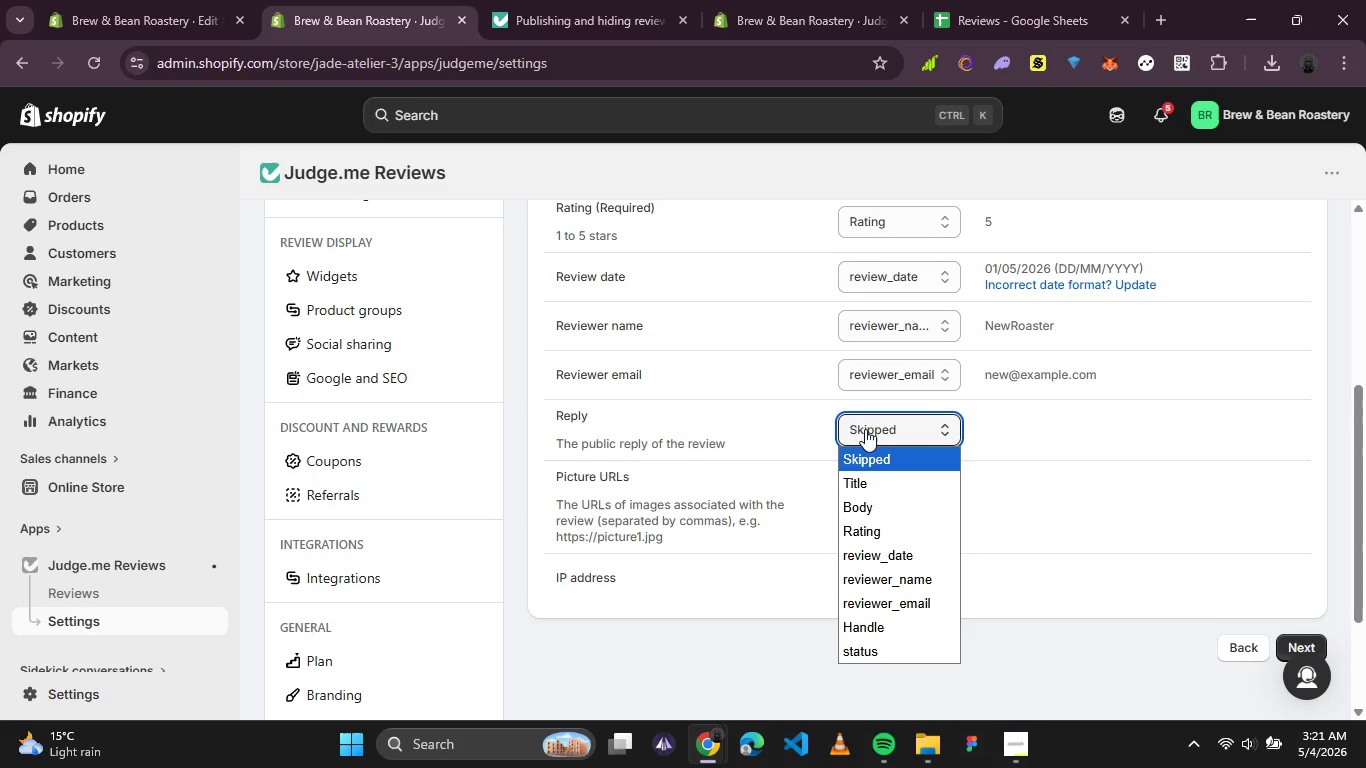 
left_click([865, 429])
 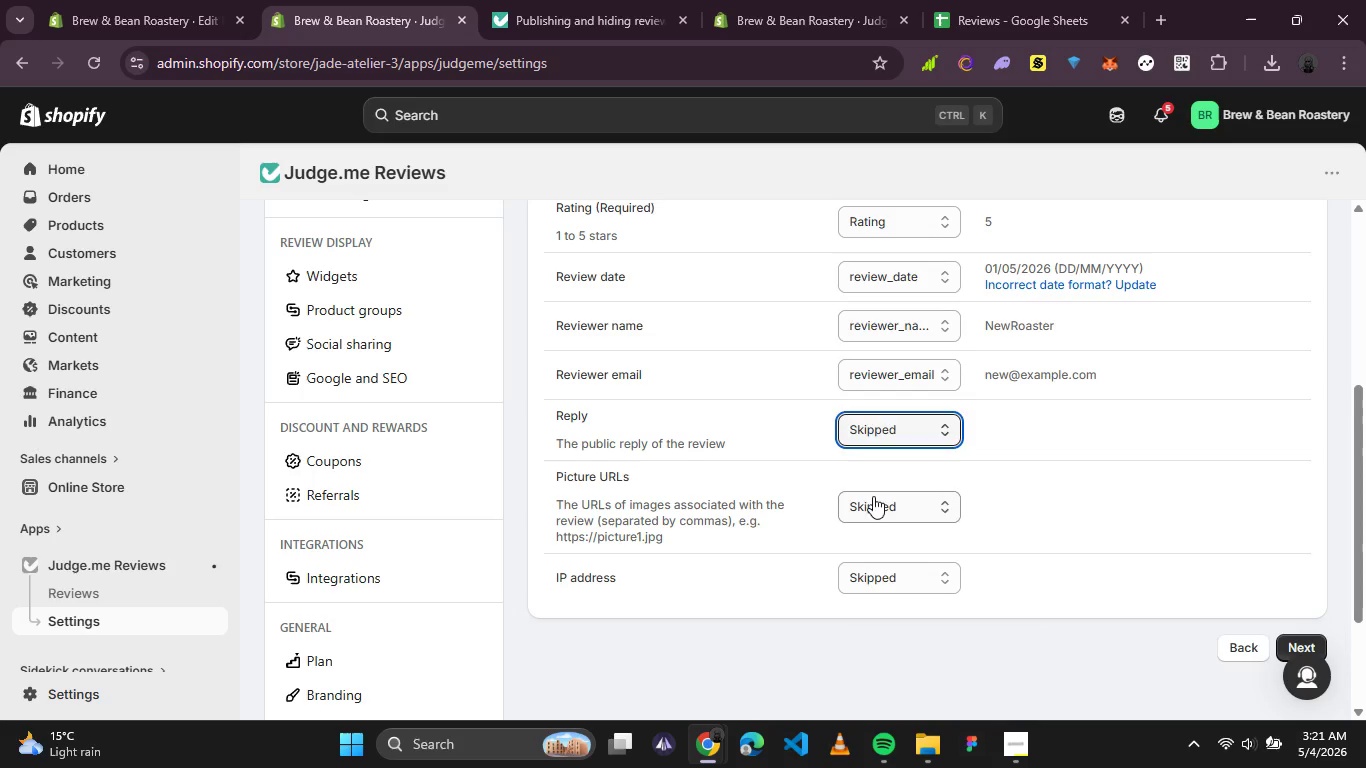 
left_click([880, 502])
 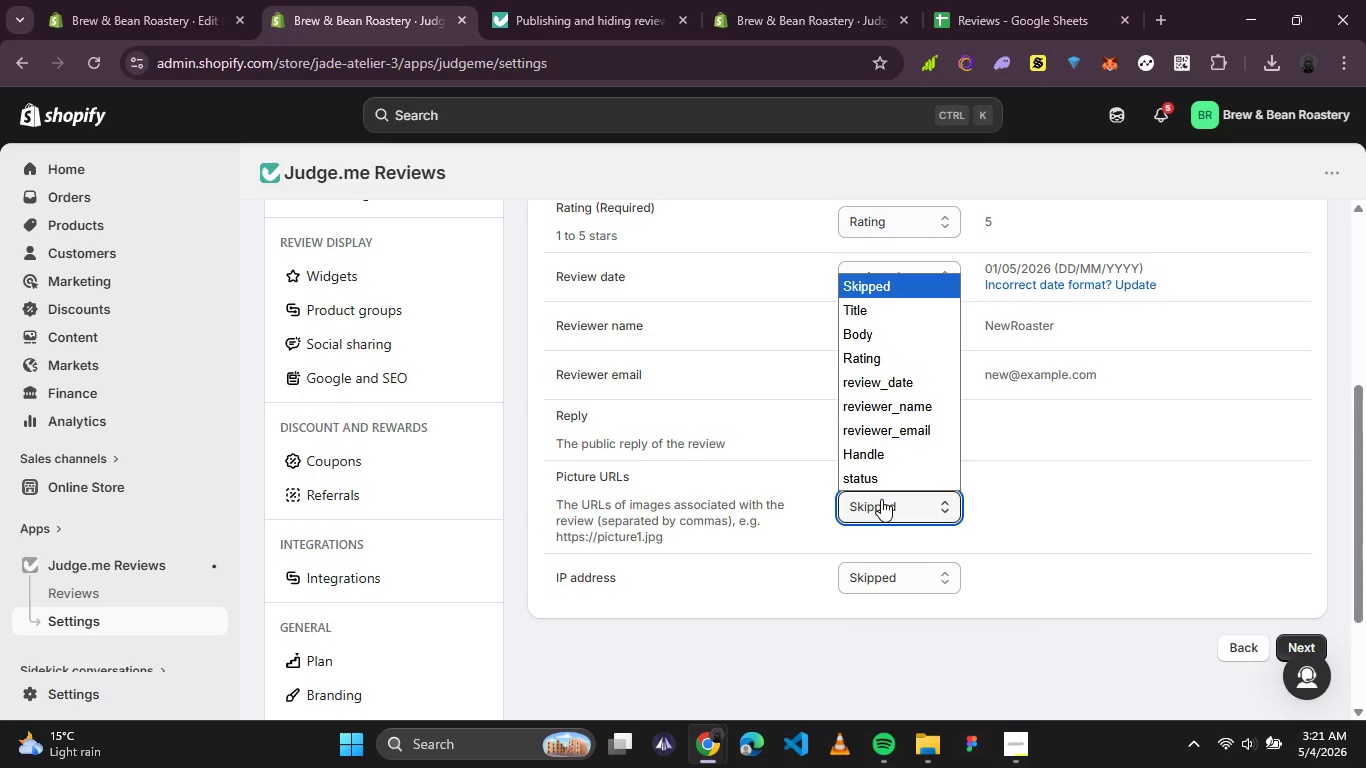 
left_click([880, 498])
 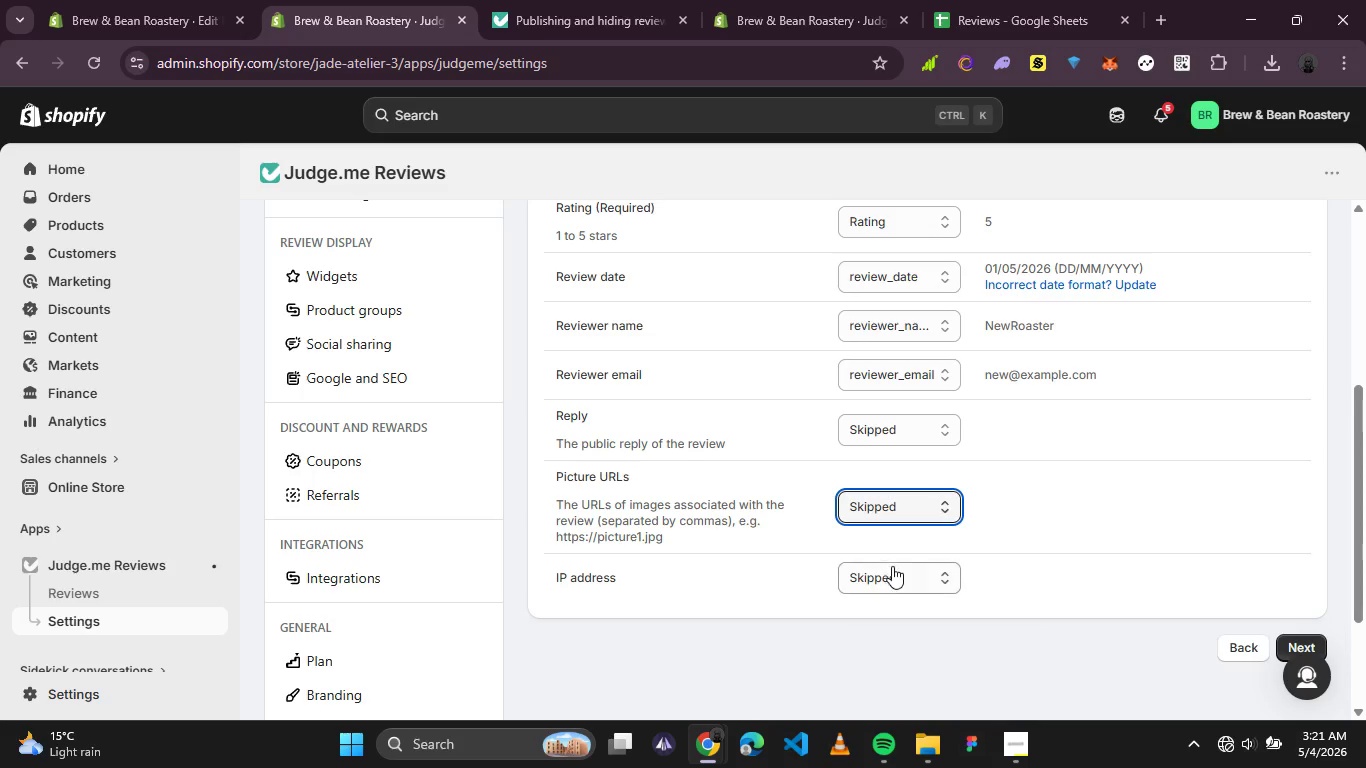 
left_click([896, 578])
 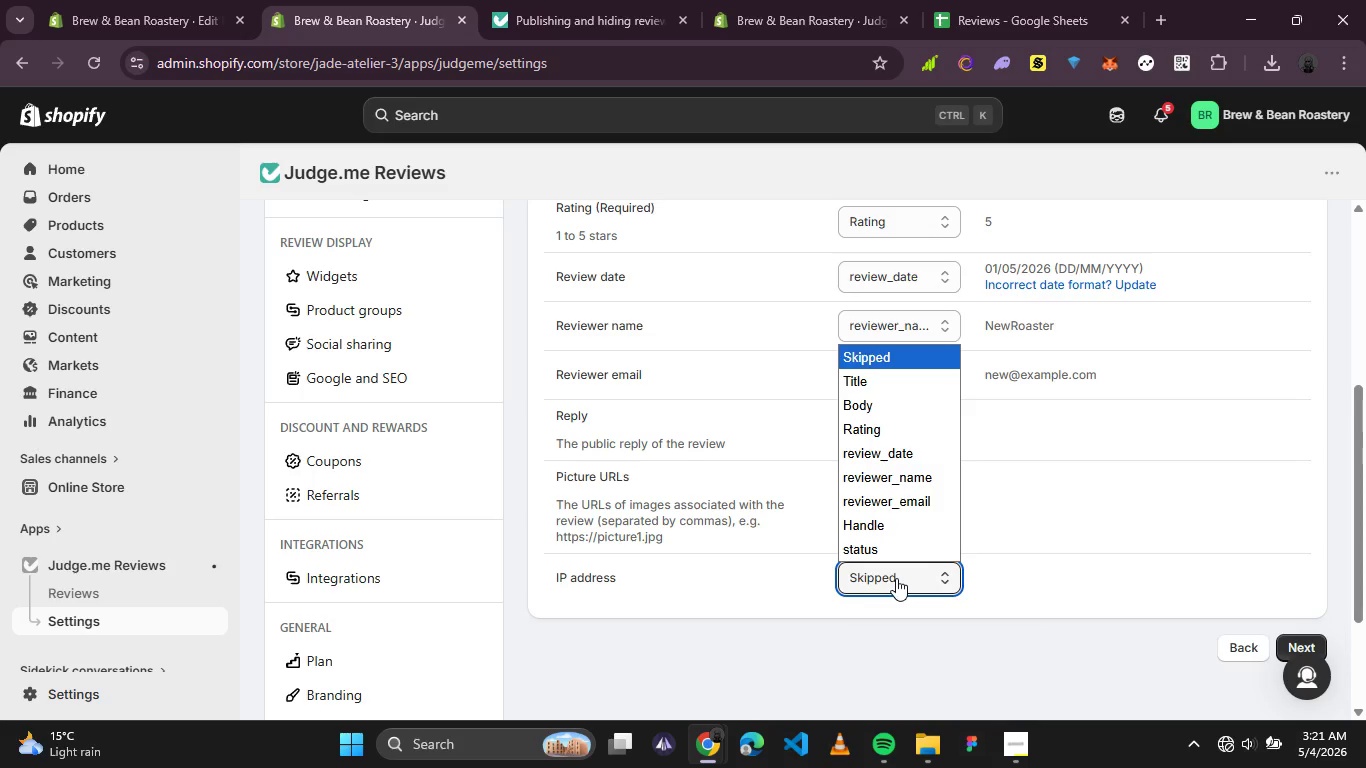 
left_click([896, 578])
 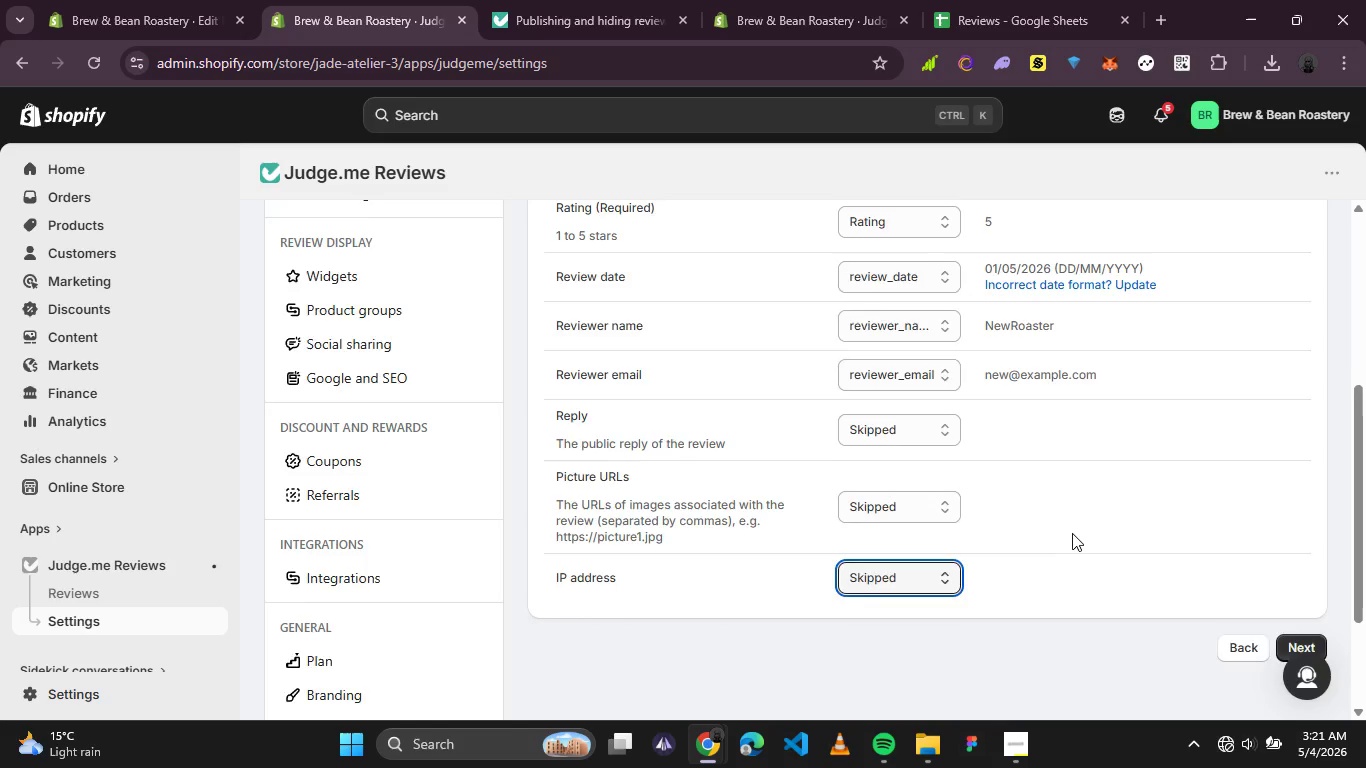 
scroll: coordinate [1074, 530], scroll_direction: up, amount: 4.0
 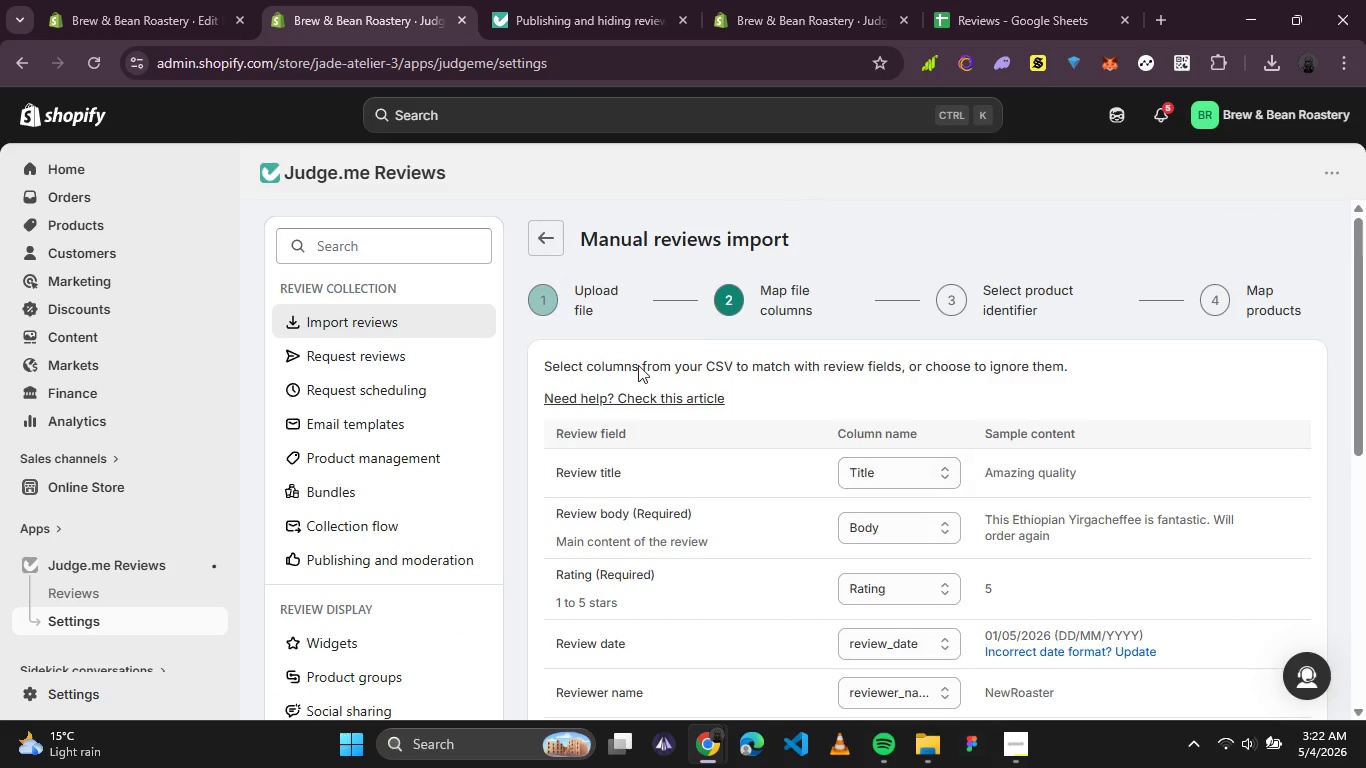 
scroll: coordinate [790, 400], scroll_direction: down, amount: 2.0
 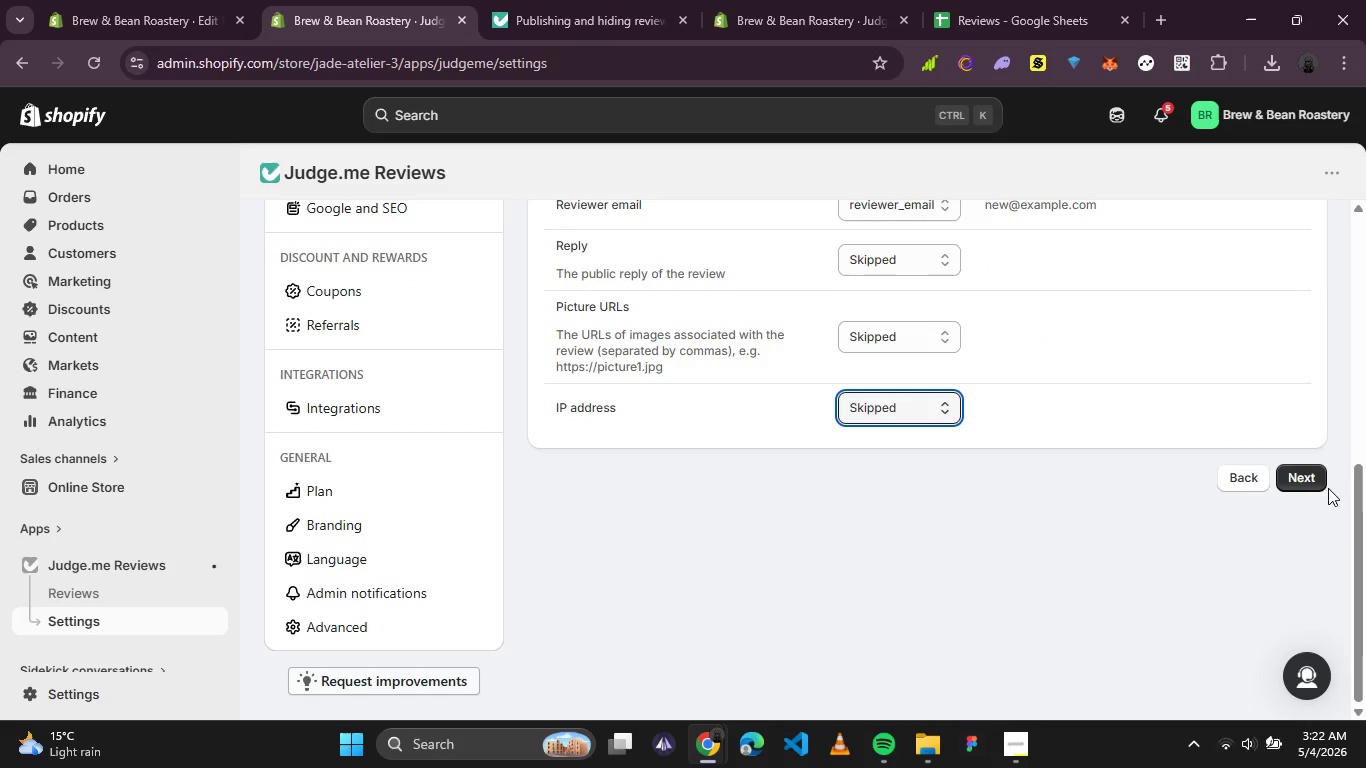 